 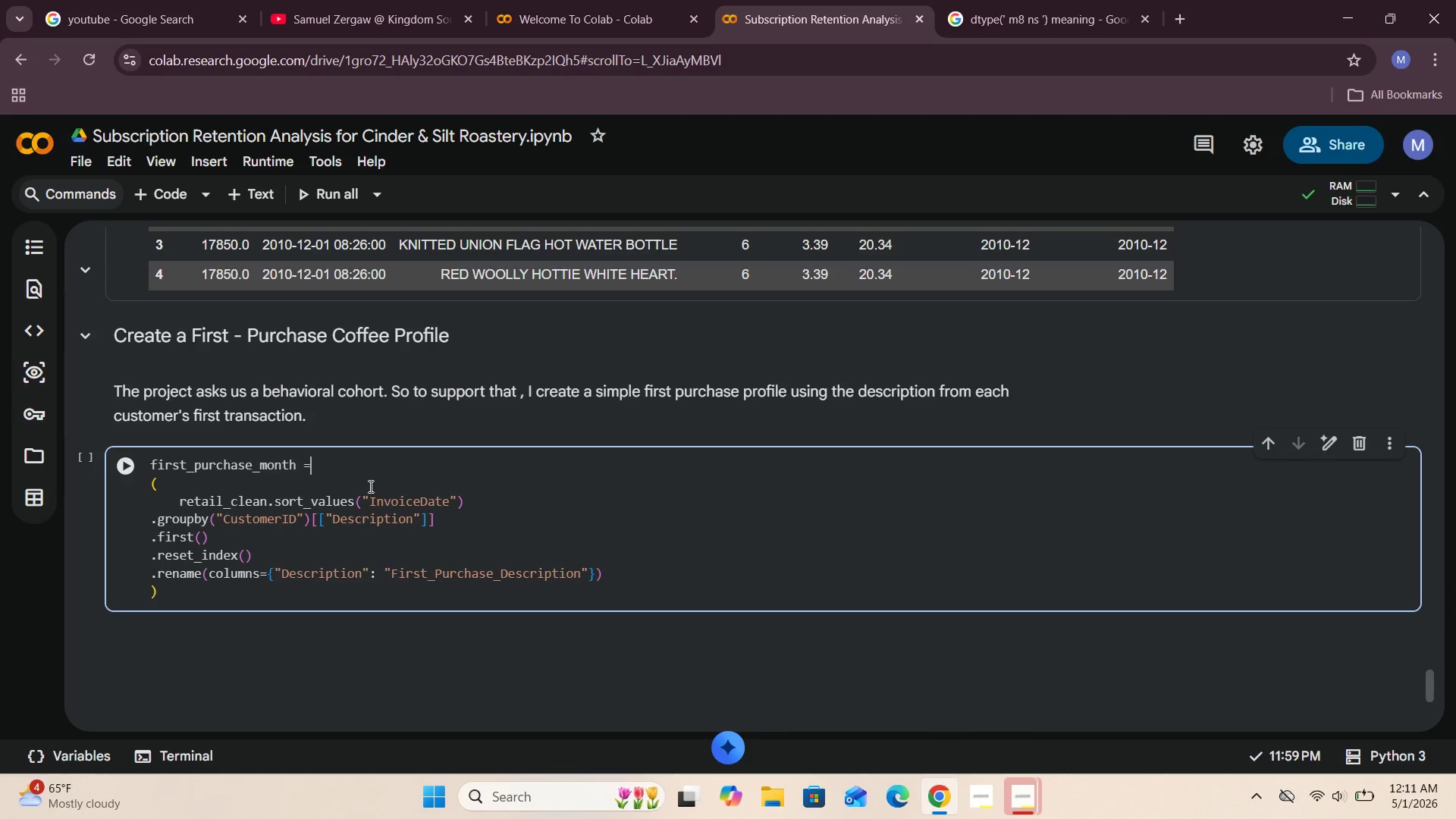 
key(Equal)
 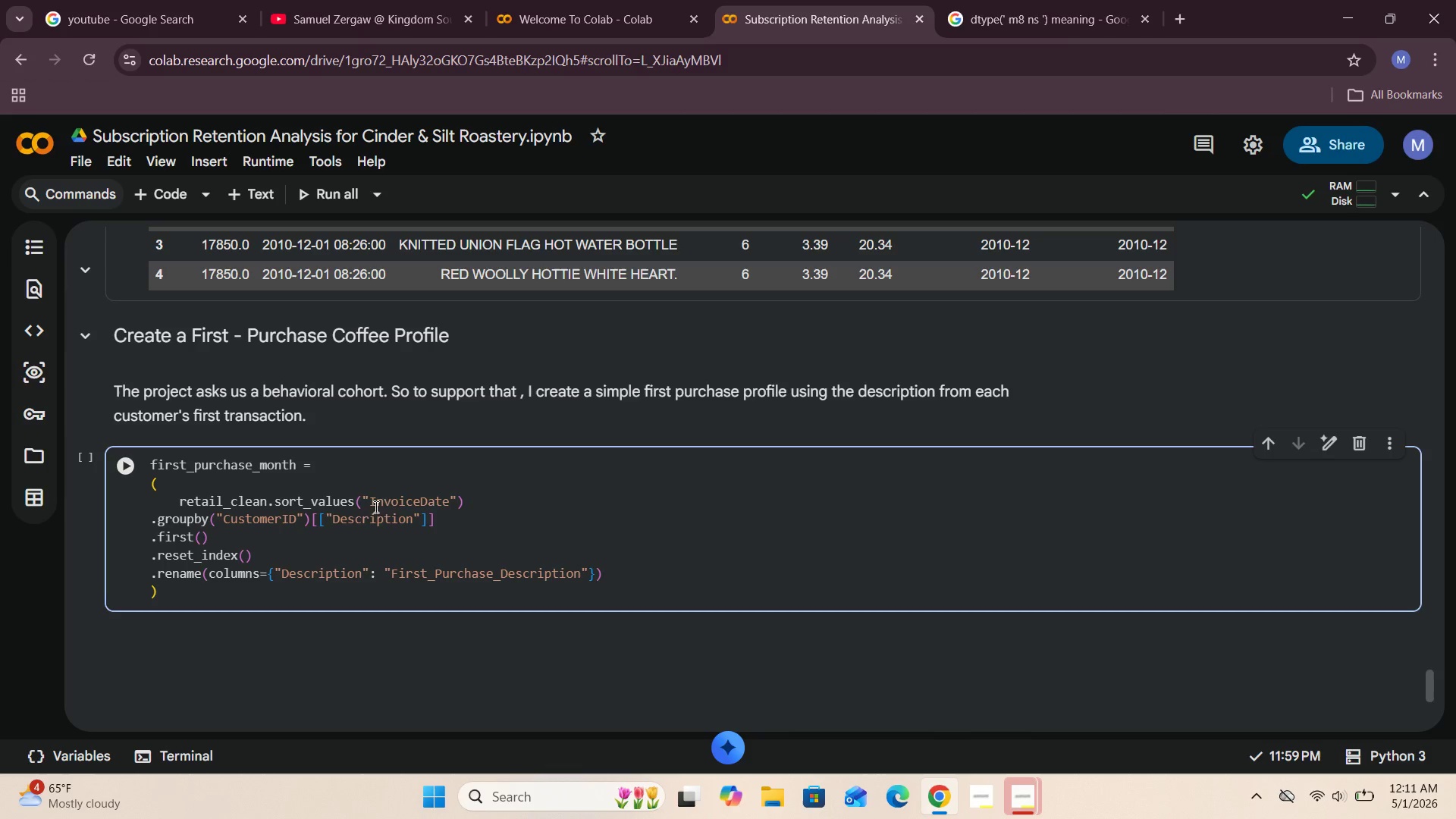 
left_click([130, 469])
 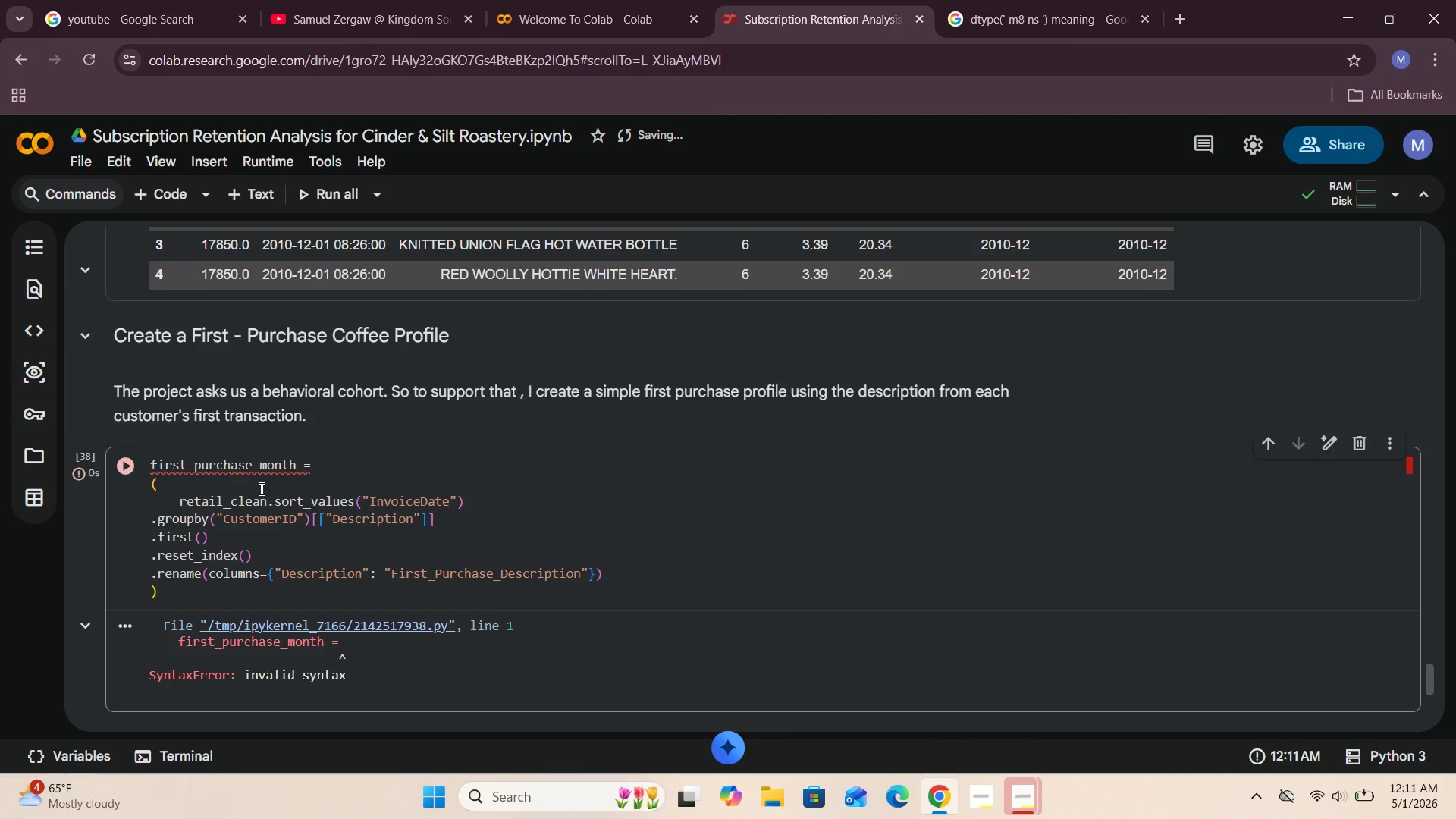 
scroll: coordinate [260, 488], scroll_direction: down, amount: 1.0
 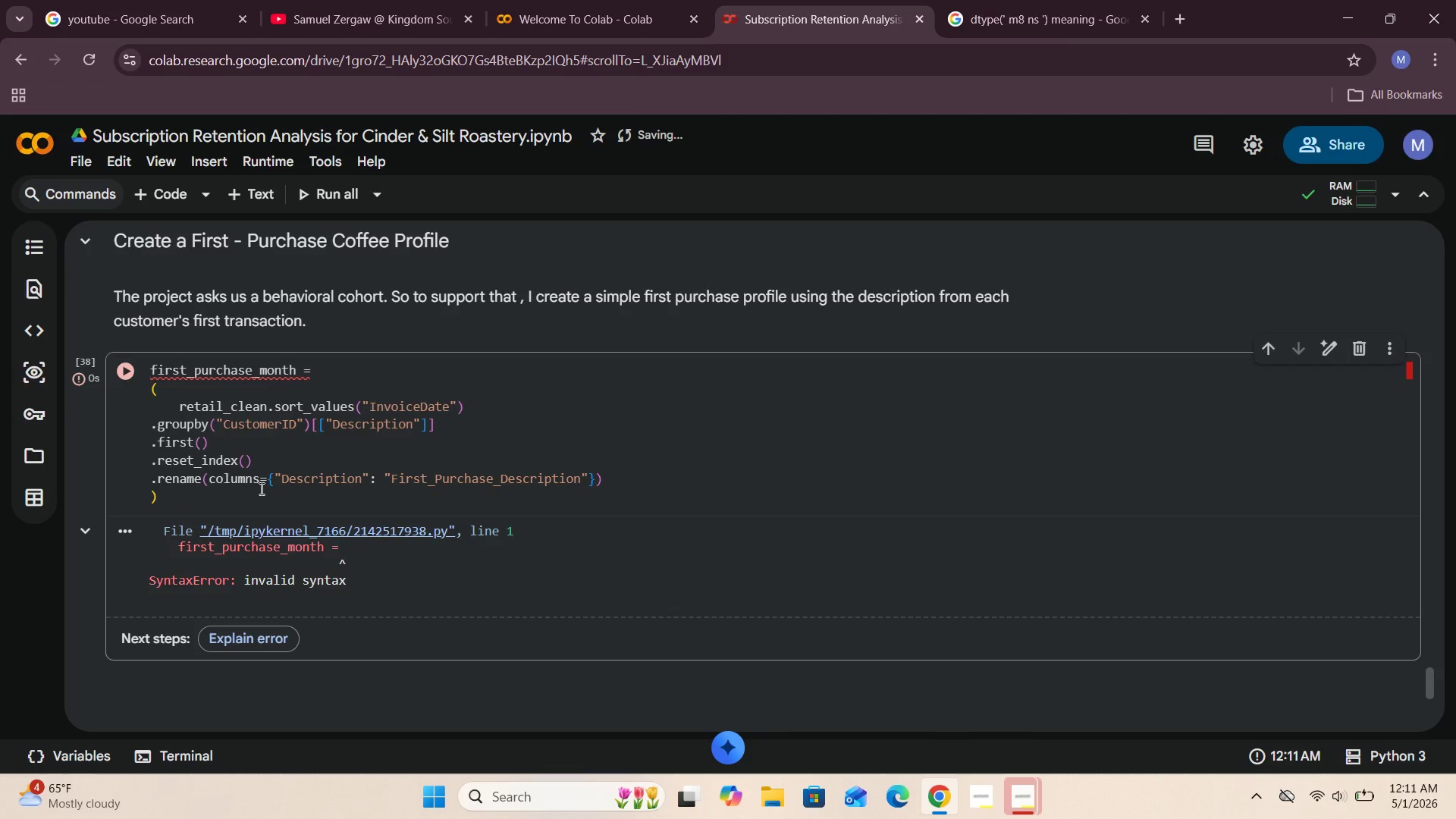 
scroll: coordinate [260, 488], scroll_direction: up, amount: 1.0
 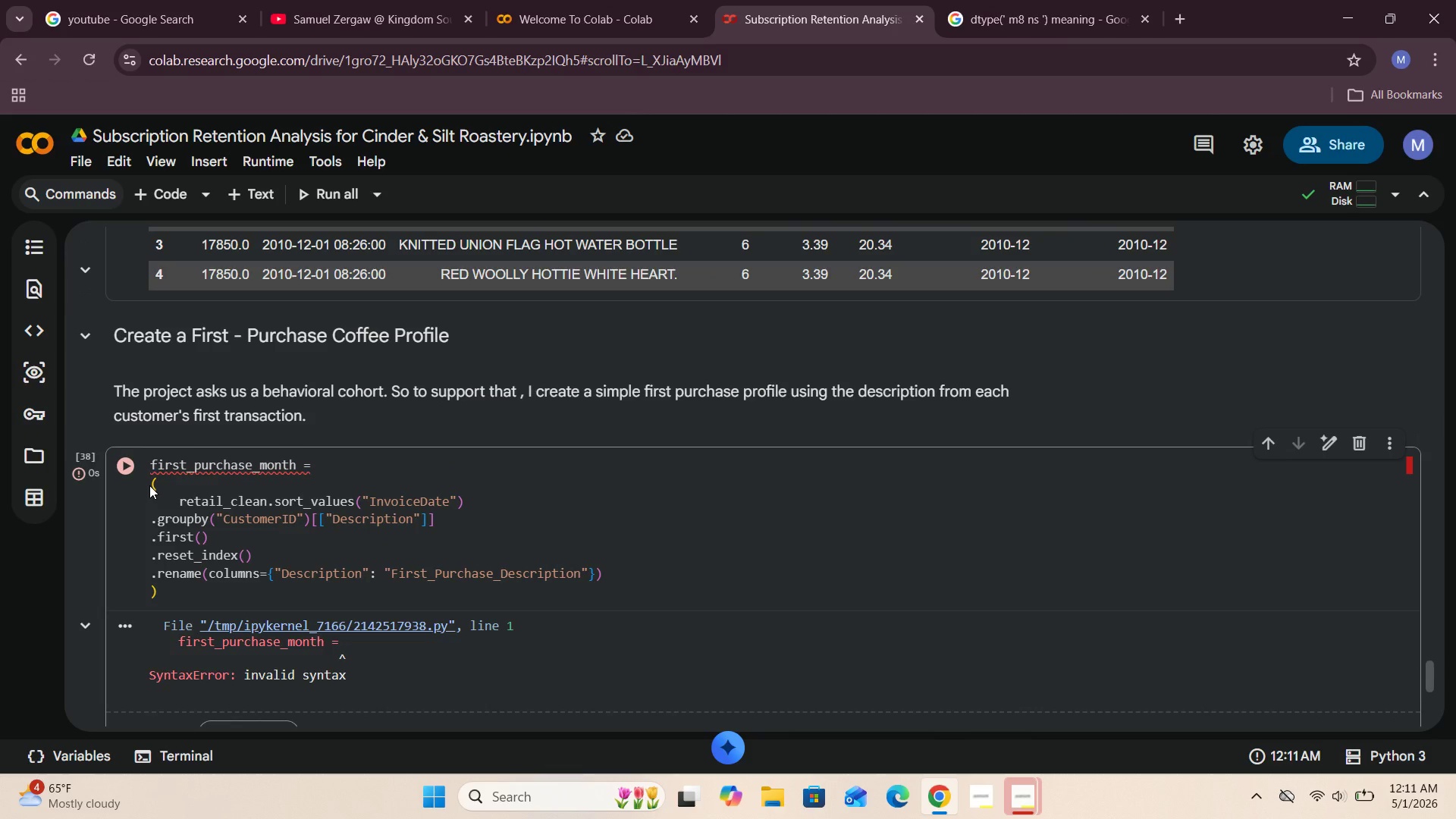 
left_click([152, 483])
 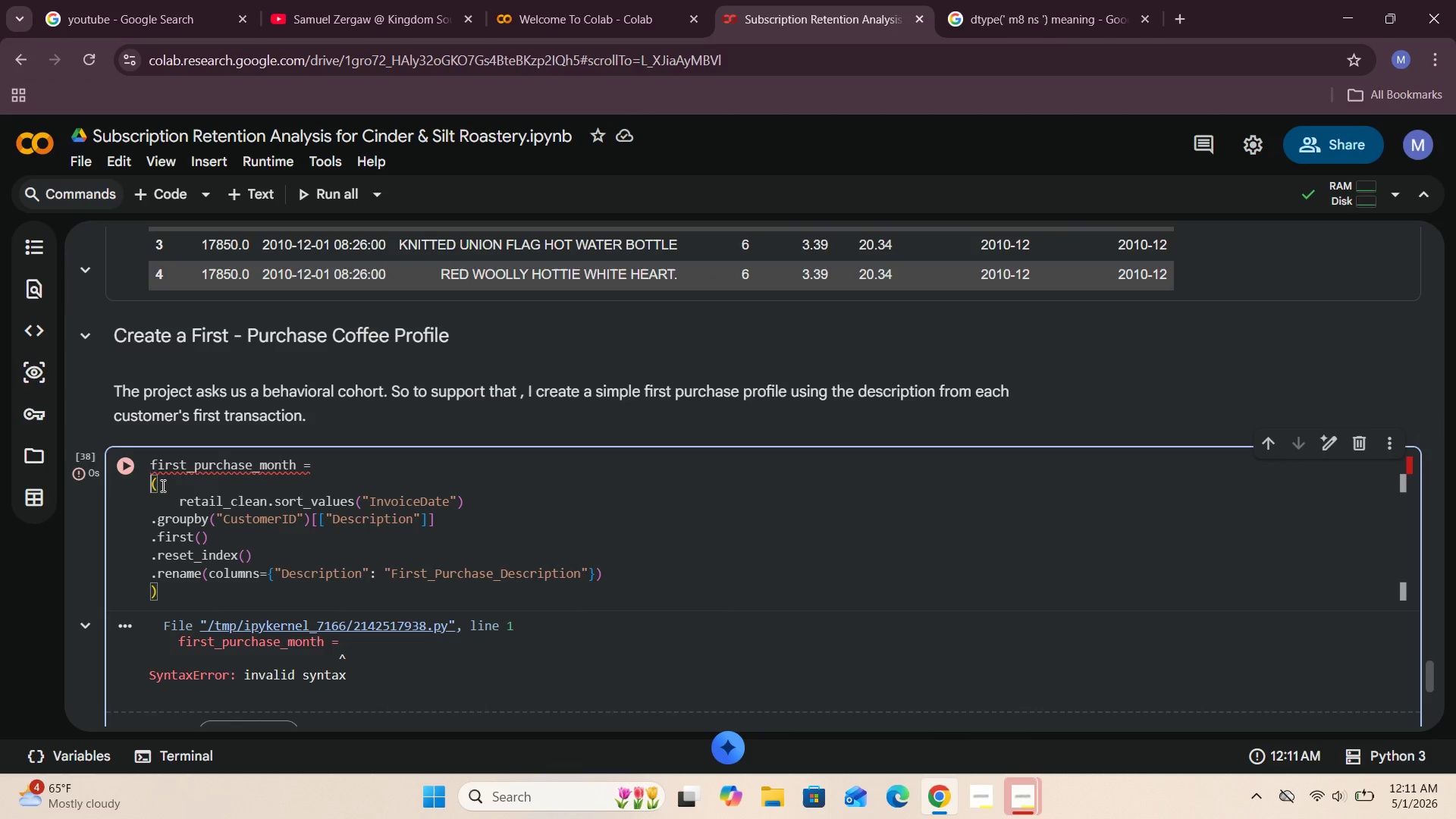 
key(Backspace)